 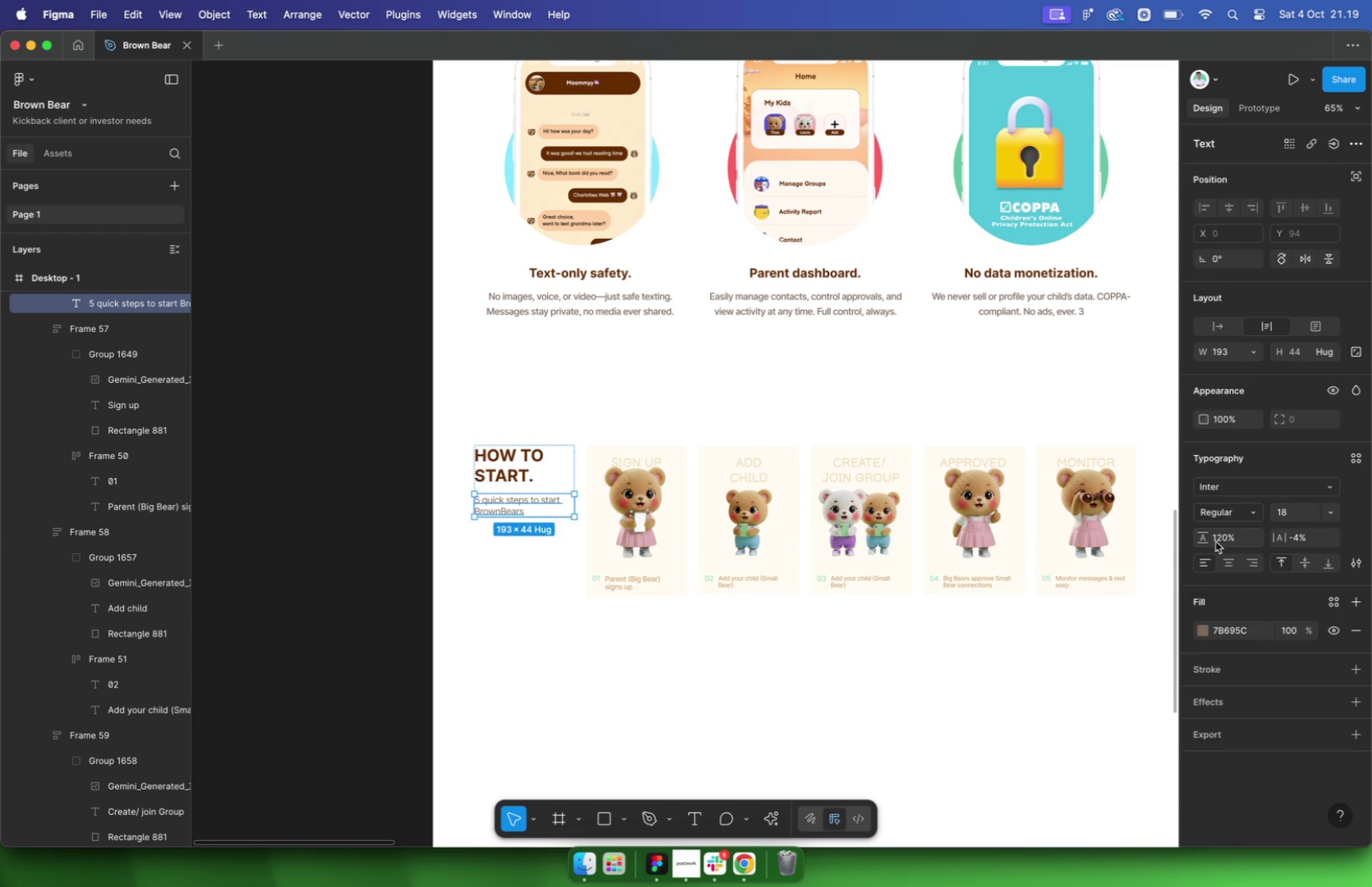 
double_click([1224, 538])
 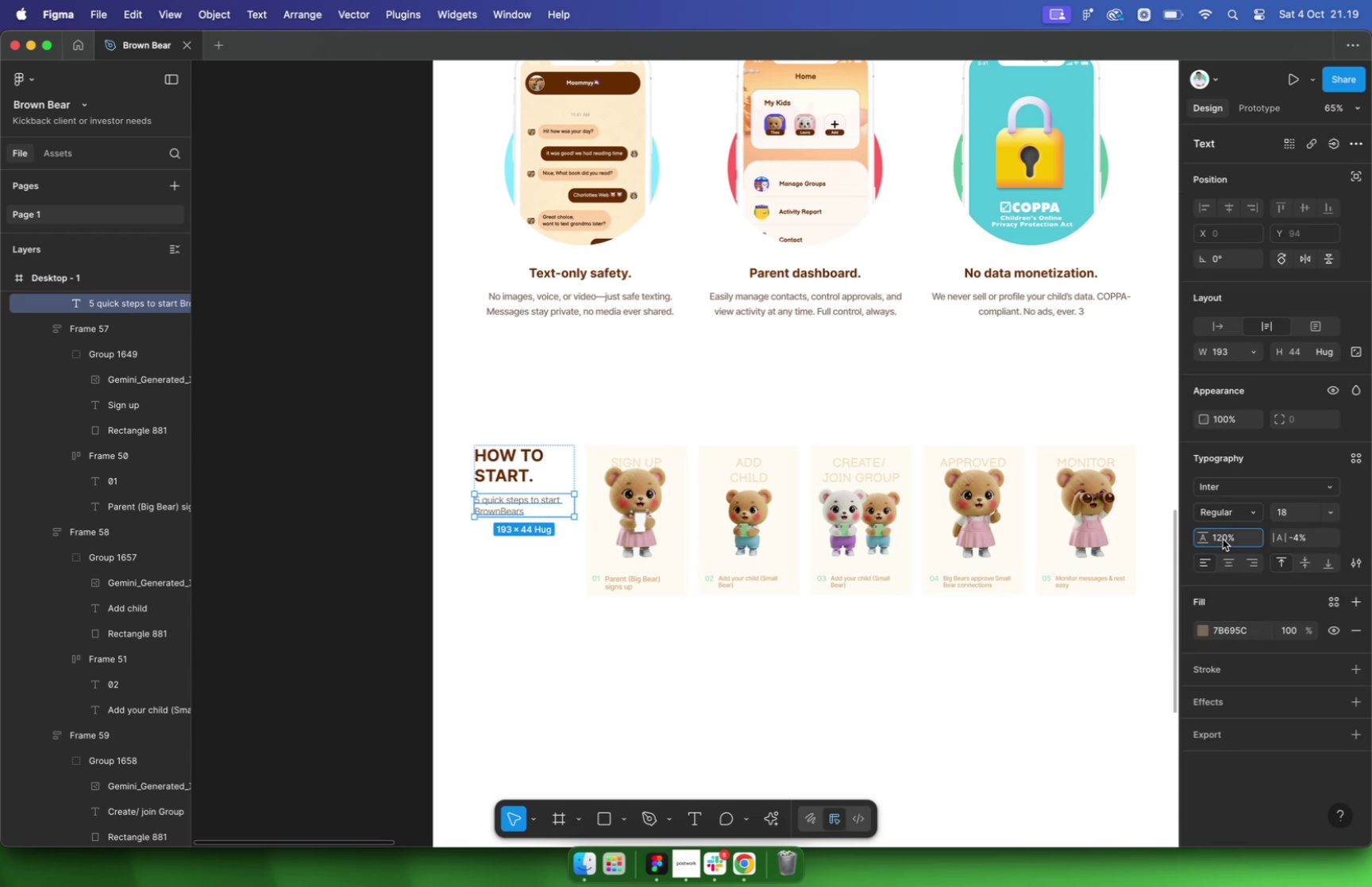 
key(Backspace)
 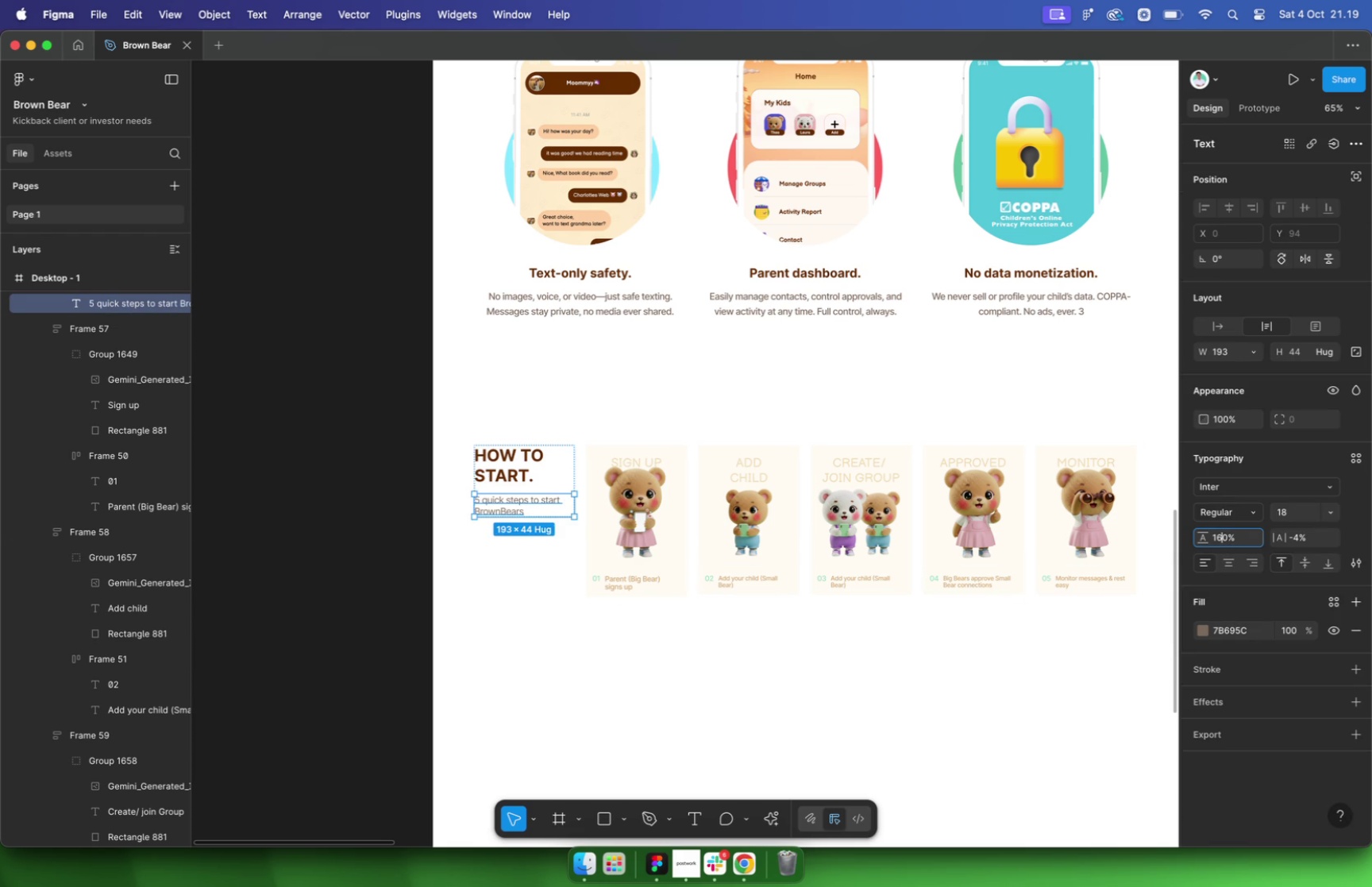 
key(6)
 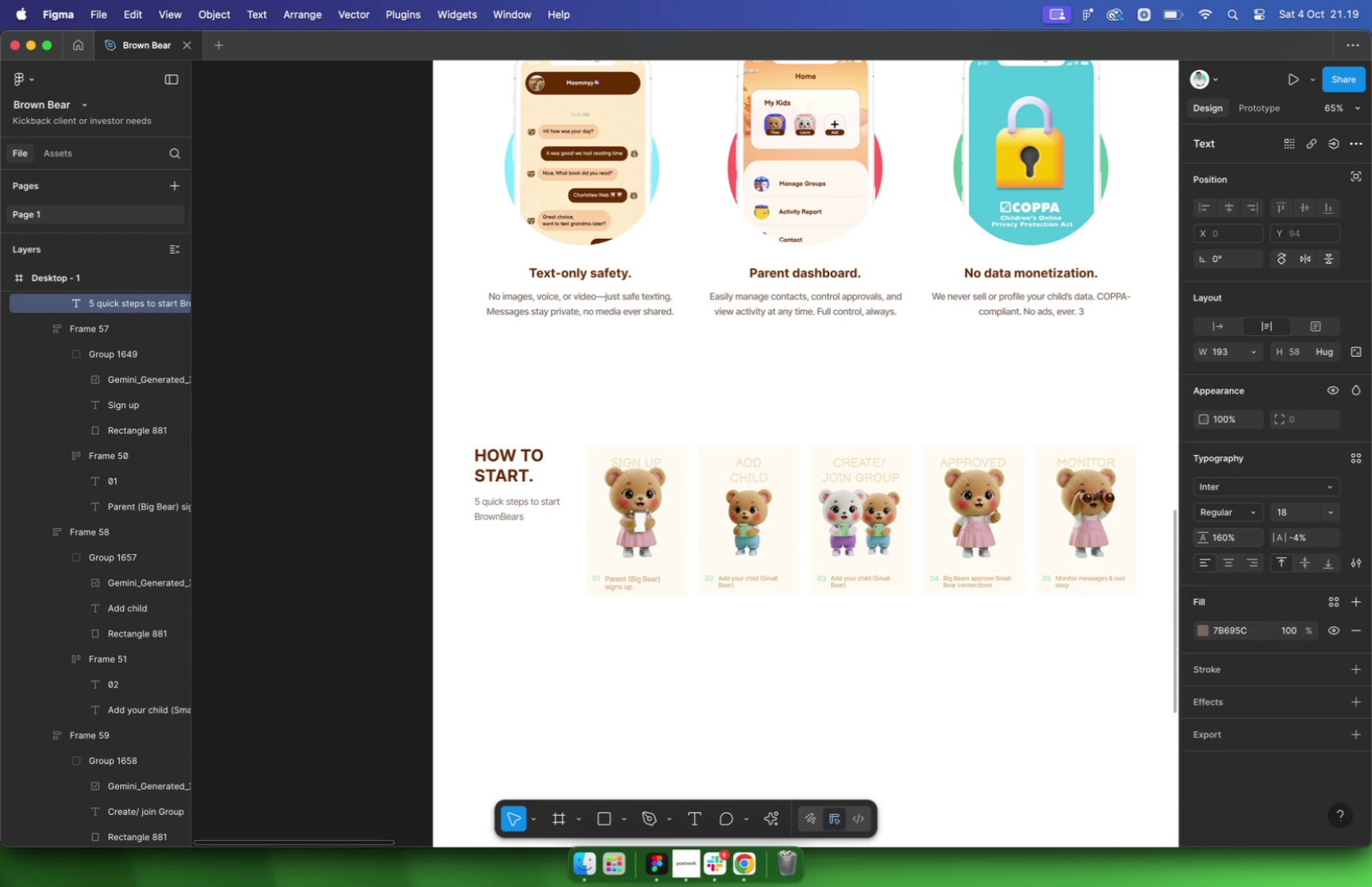 
key(Enter)
 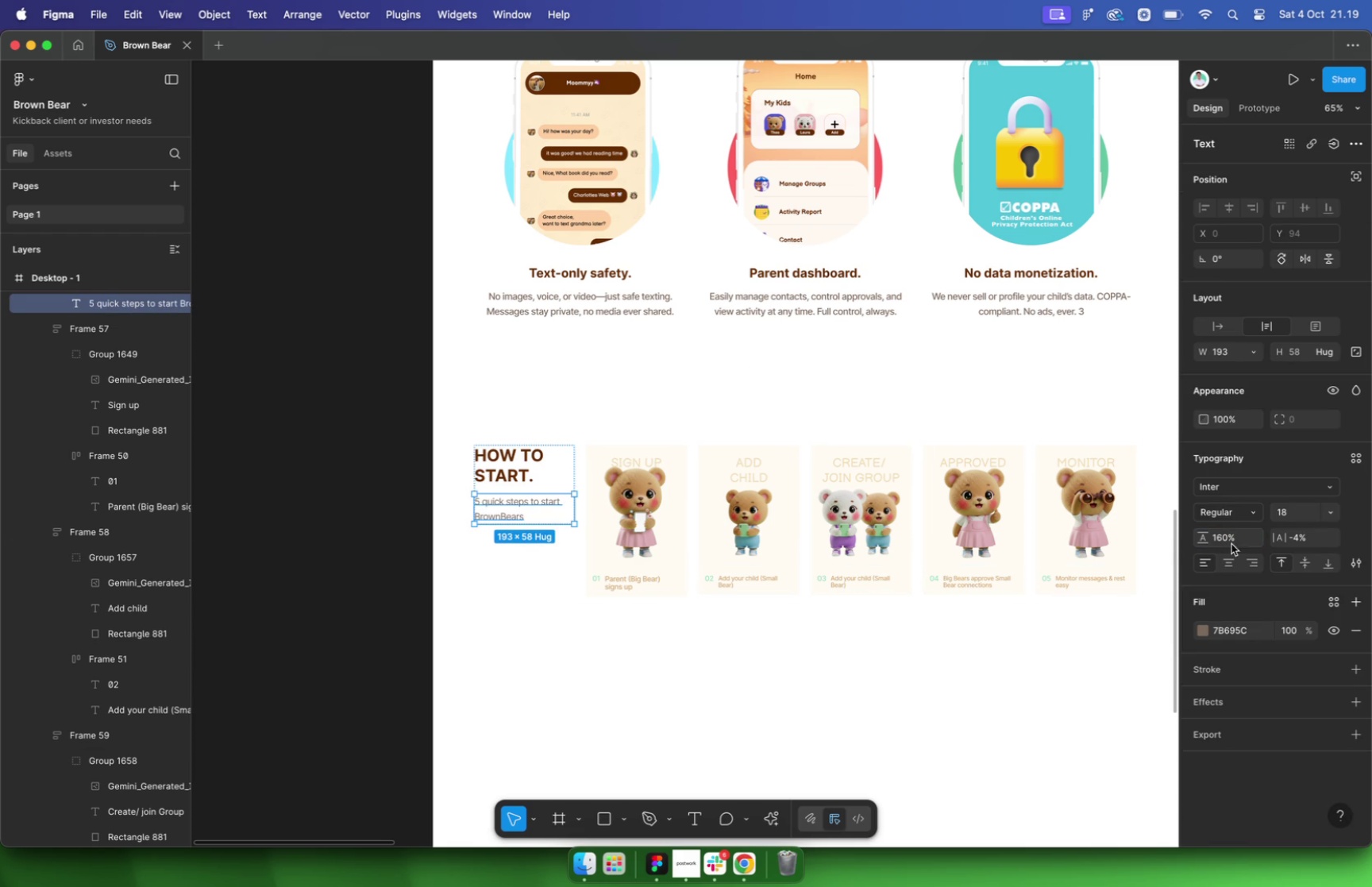 
left_click([1225, 538])
 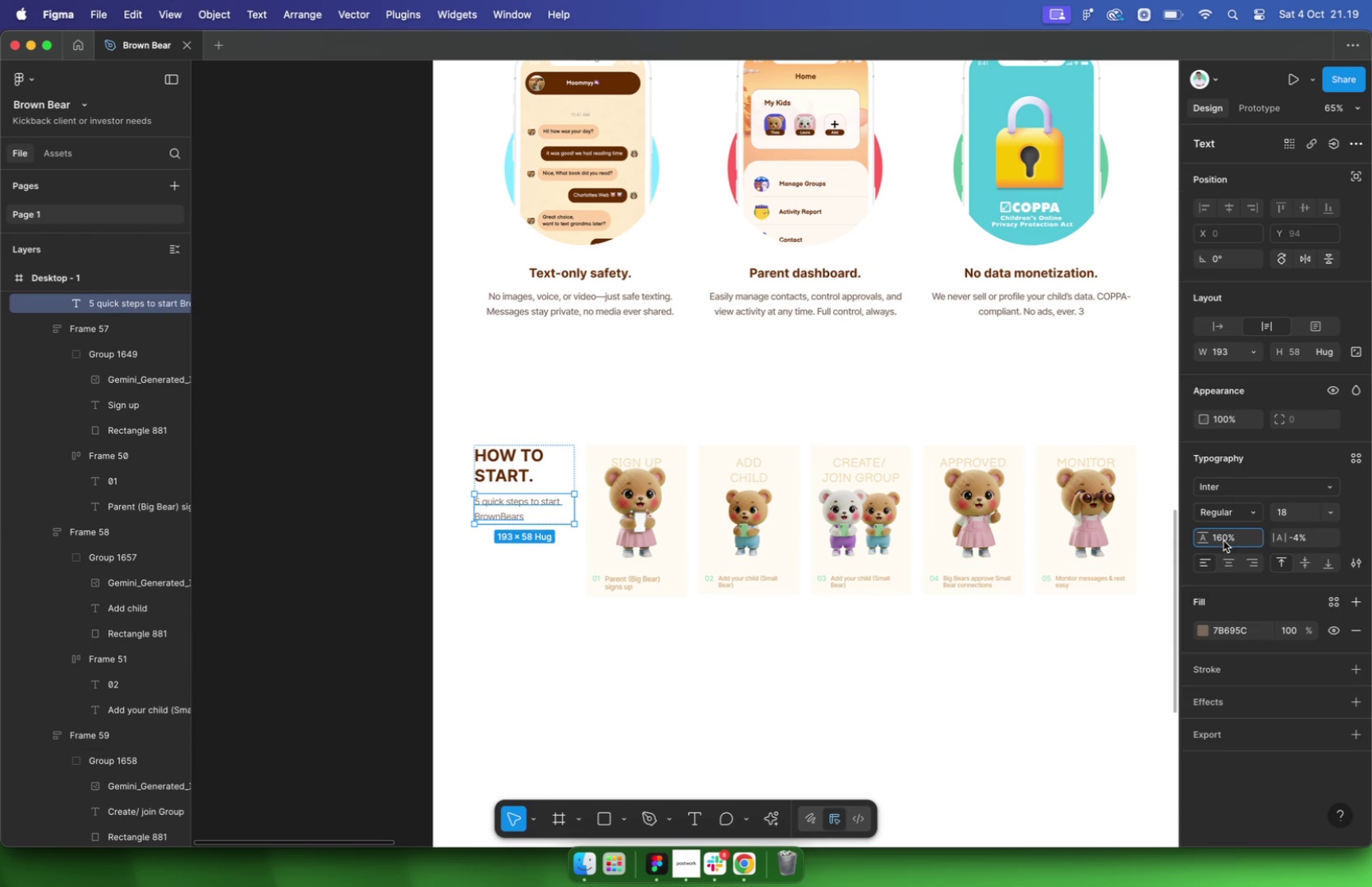 
key(Backspace)
 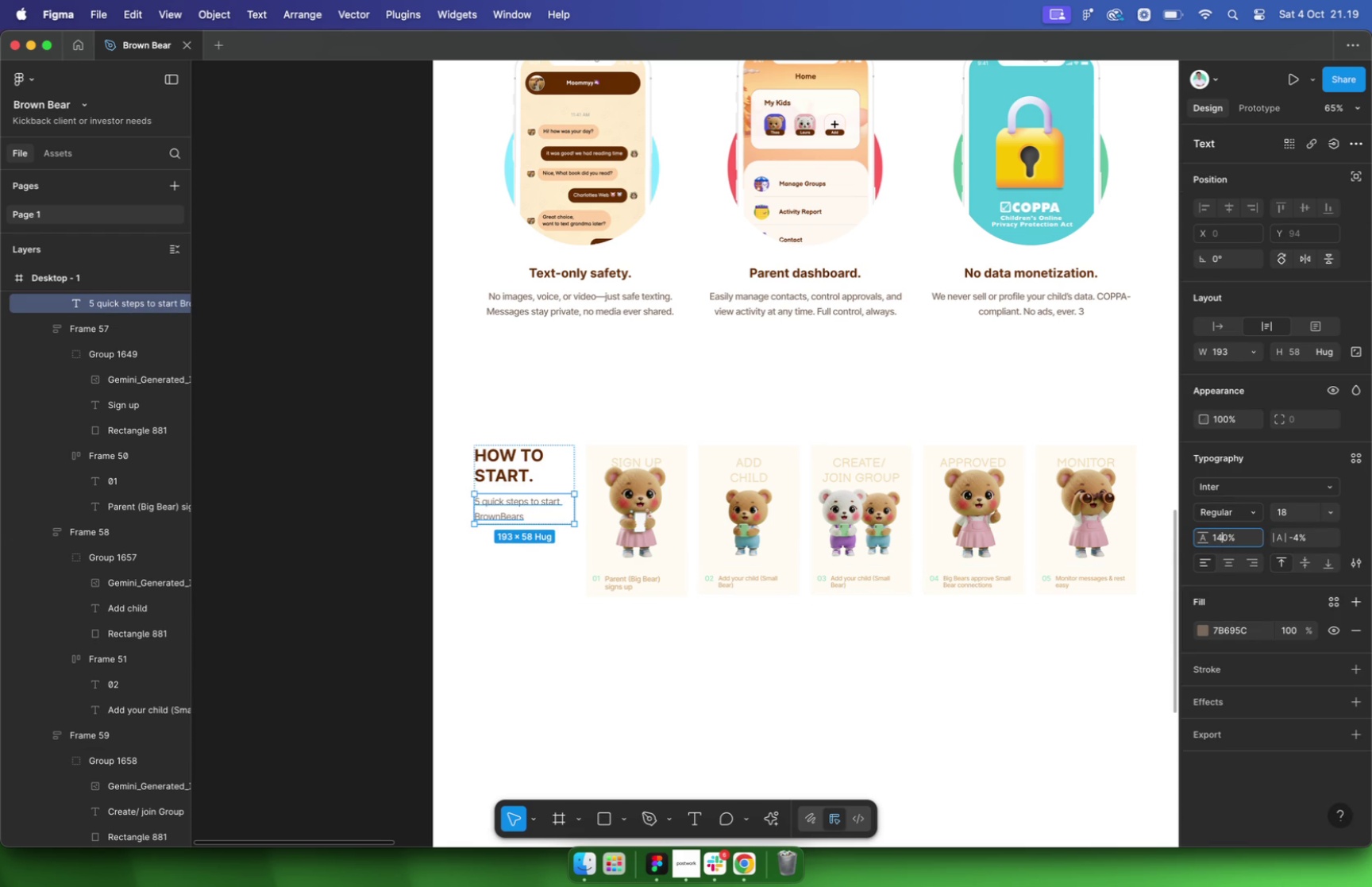 
key(4)
 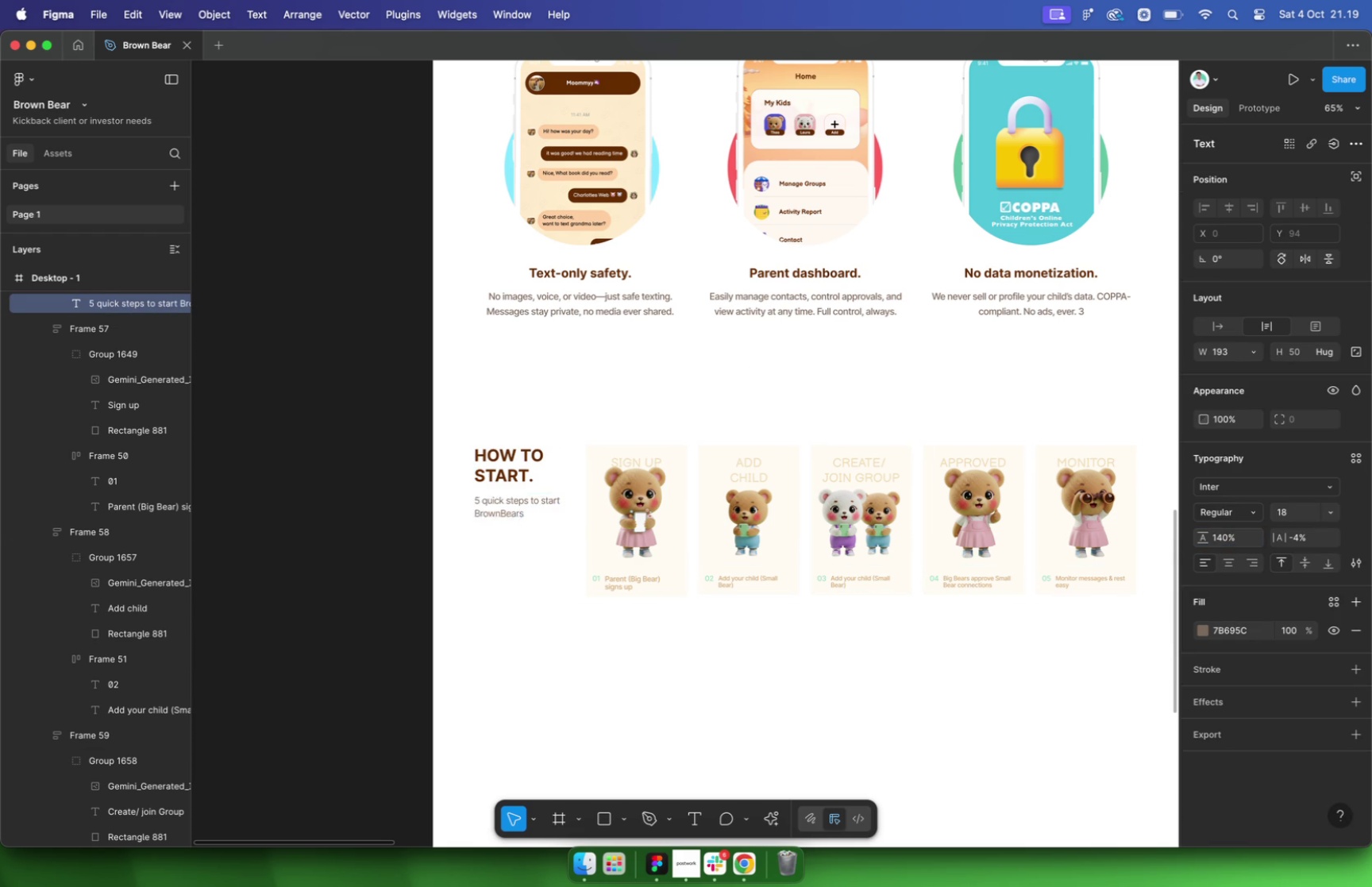 
key(Enter)
 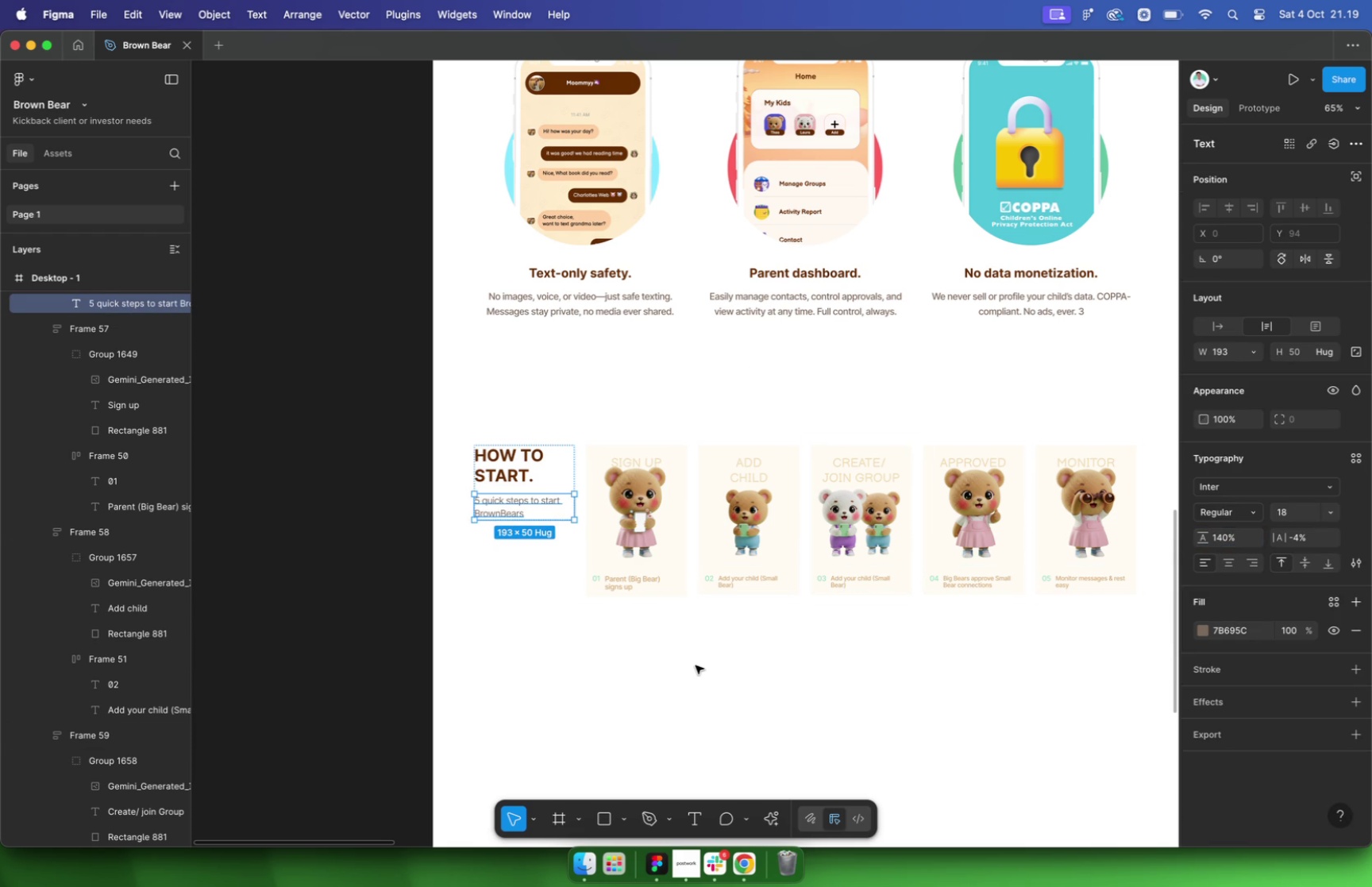 
double_click([696, 665])
 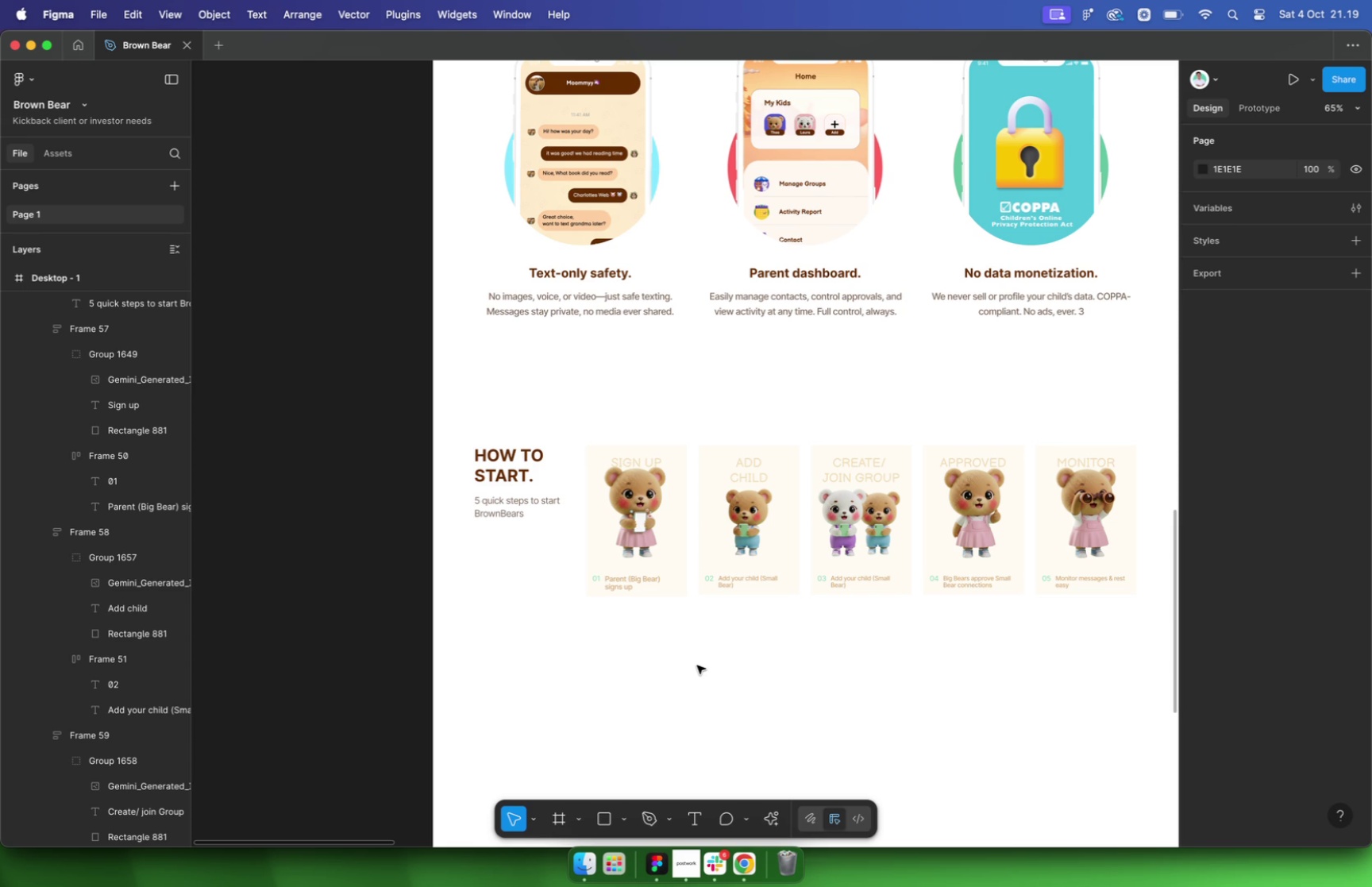 
left_click([698, 665])